 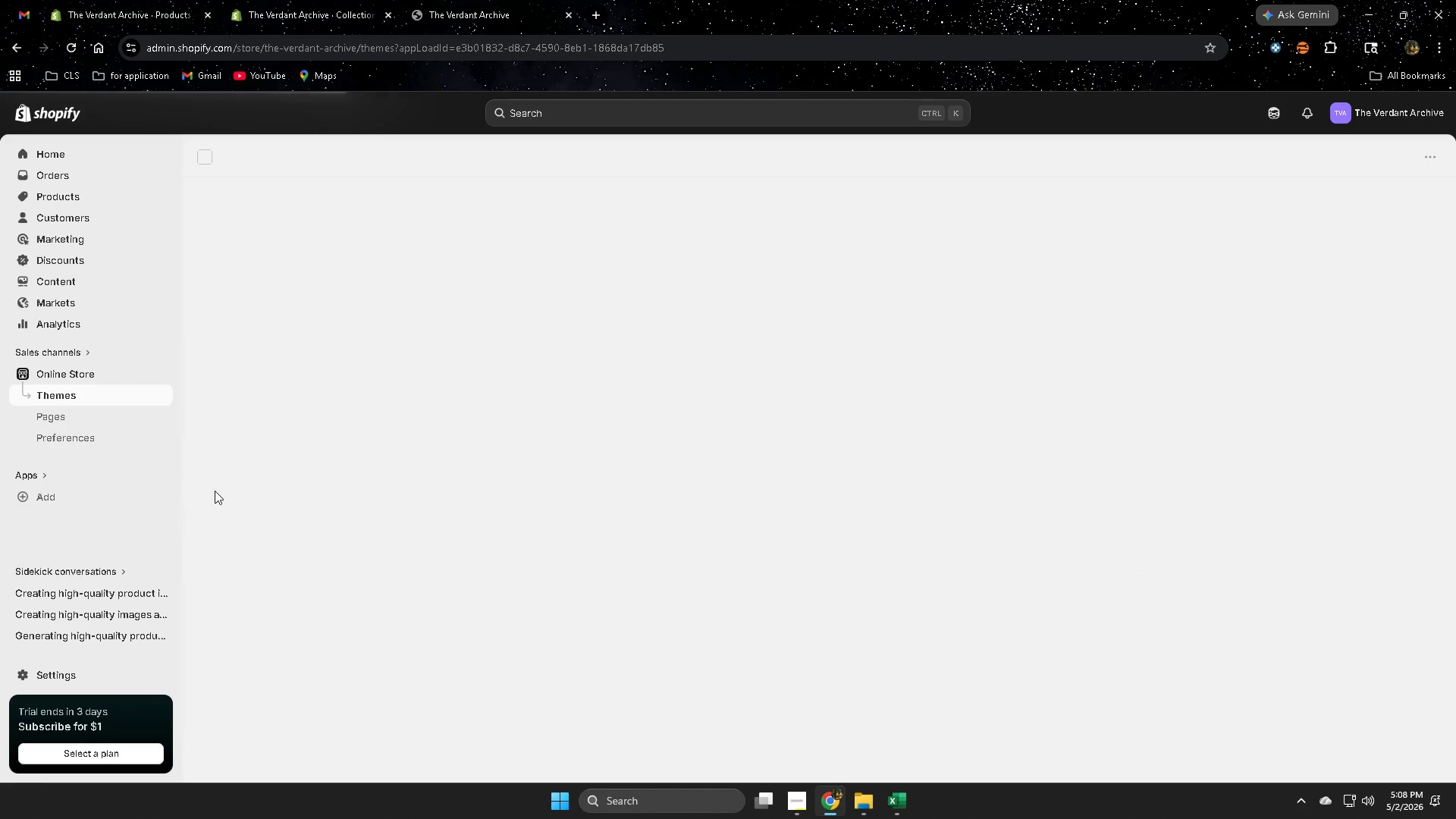 
left_click([1125, 526])
 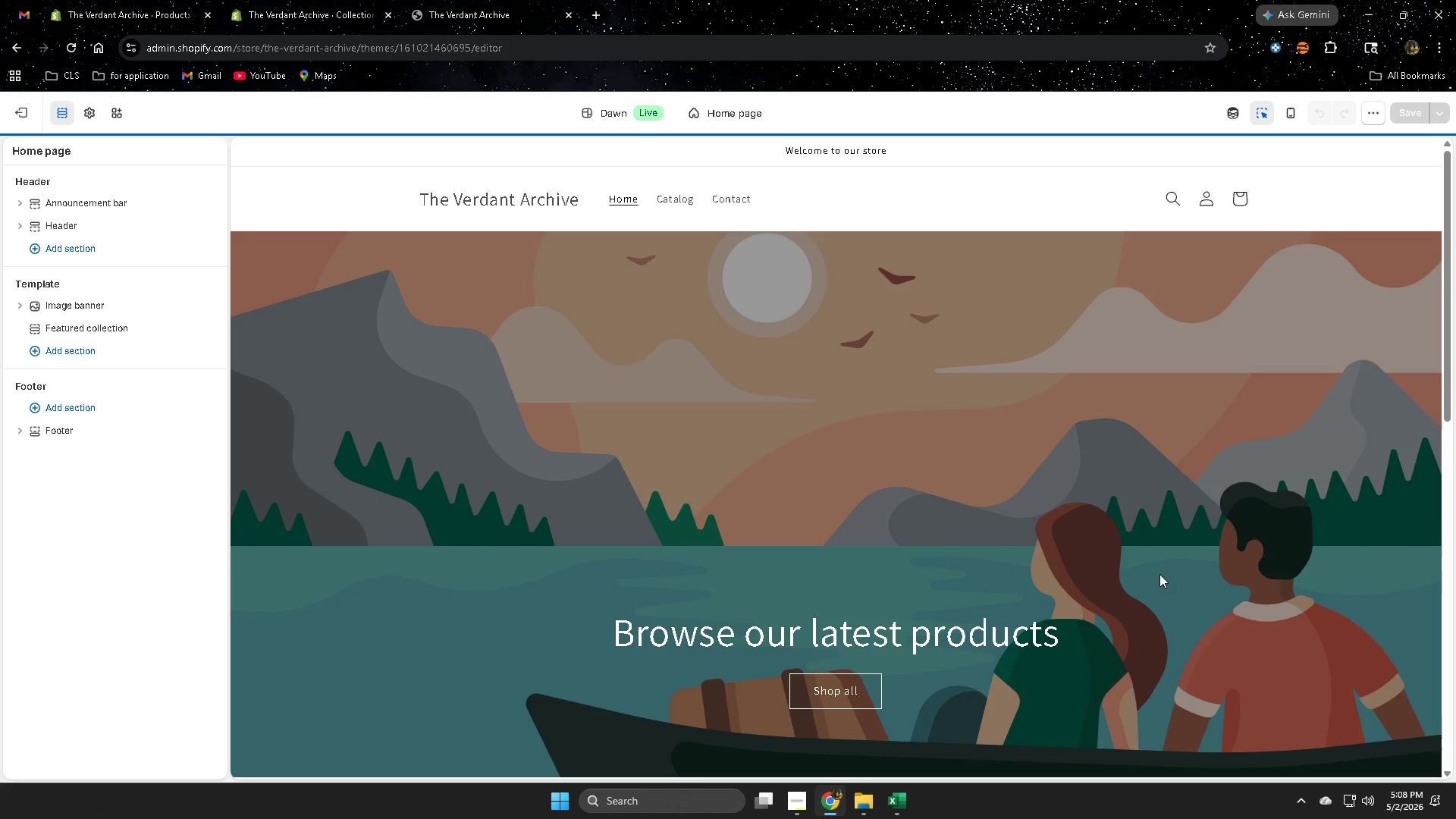 
left_click([974, 466])
 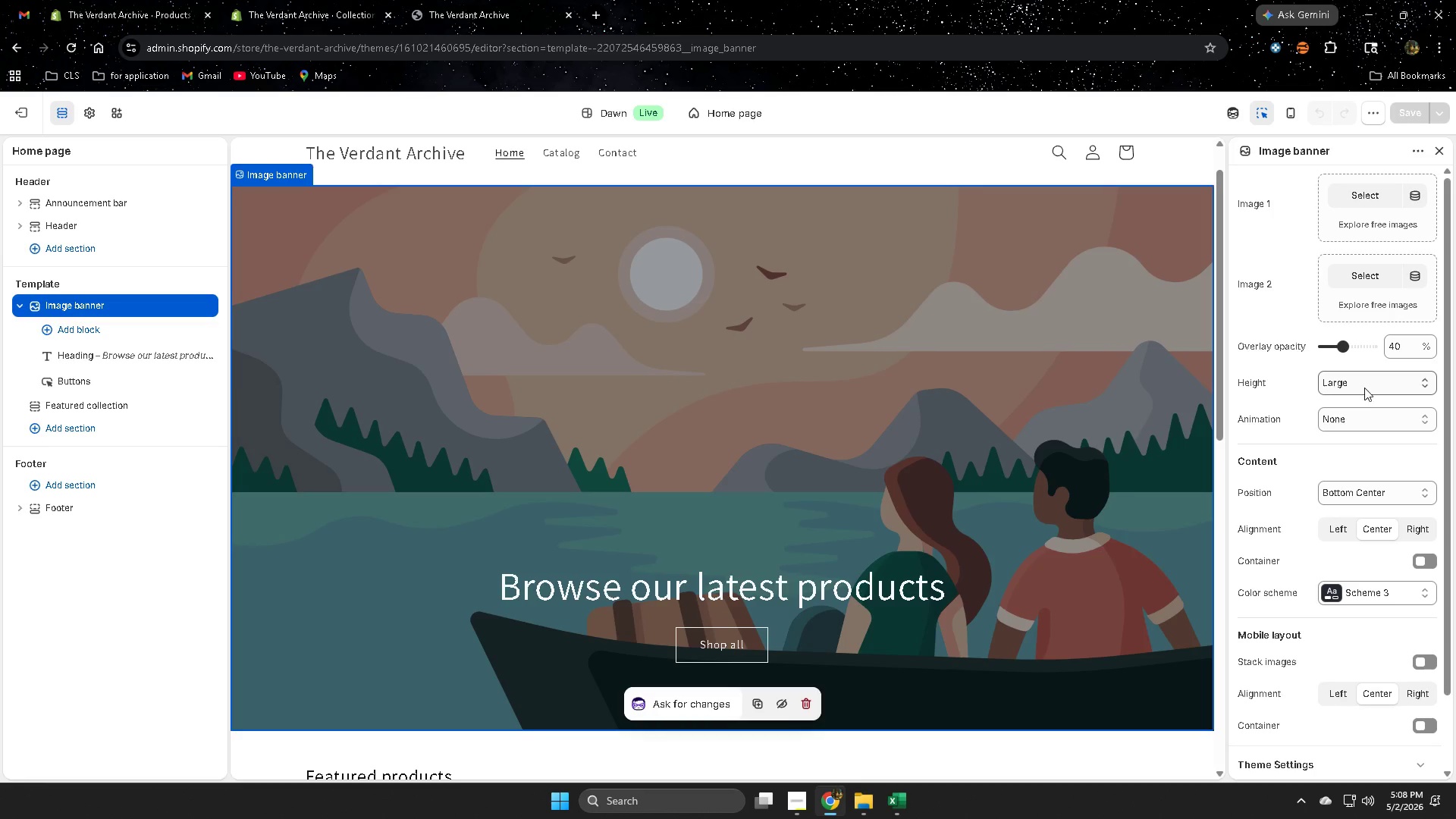 
left_click([1354, 439])
 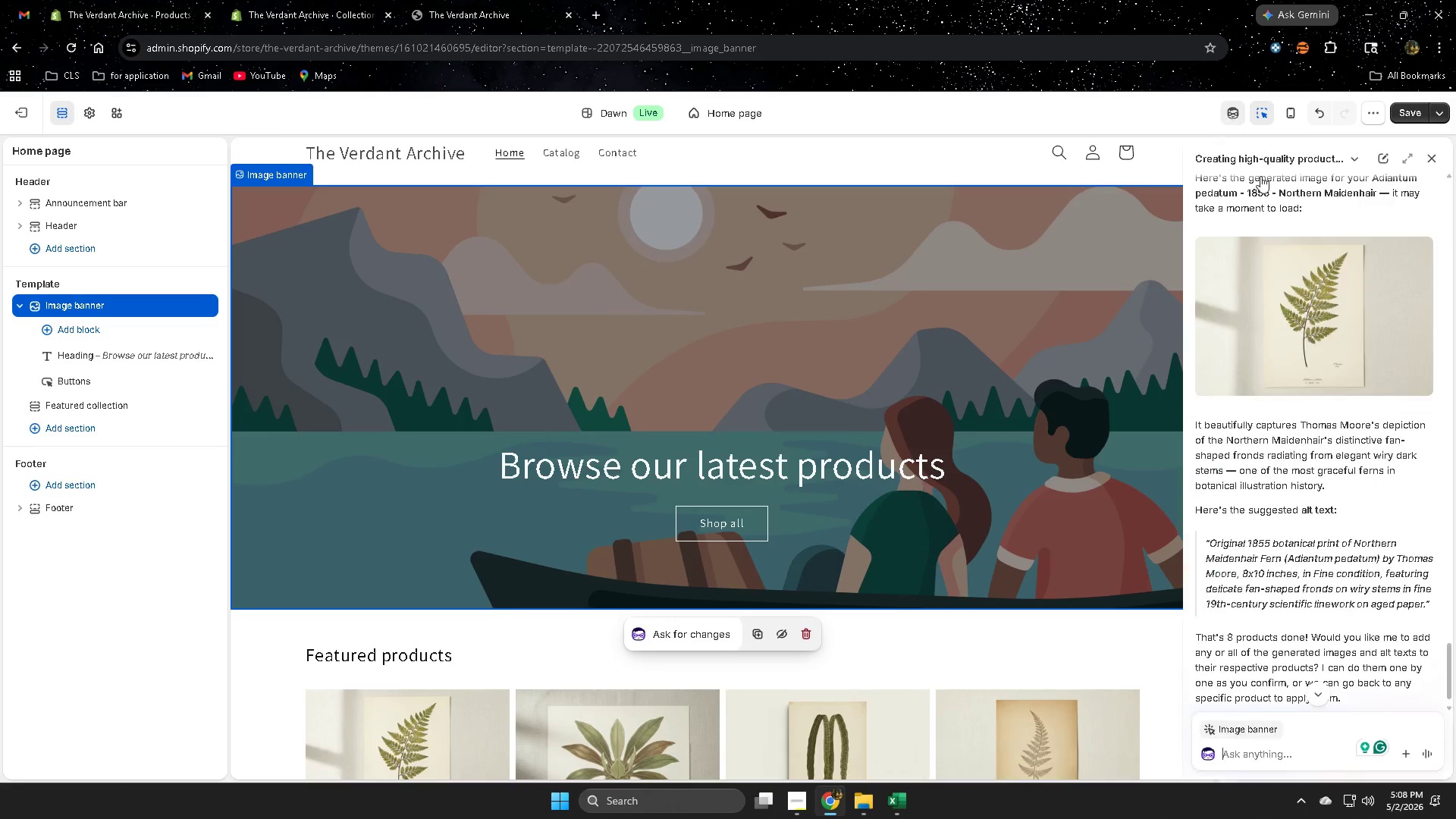 
wait(7.11)
 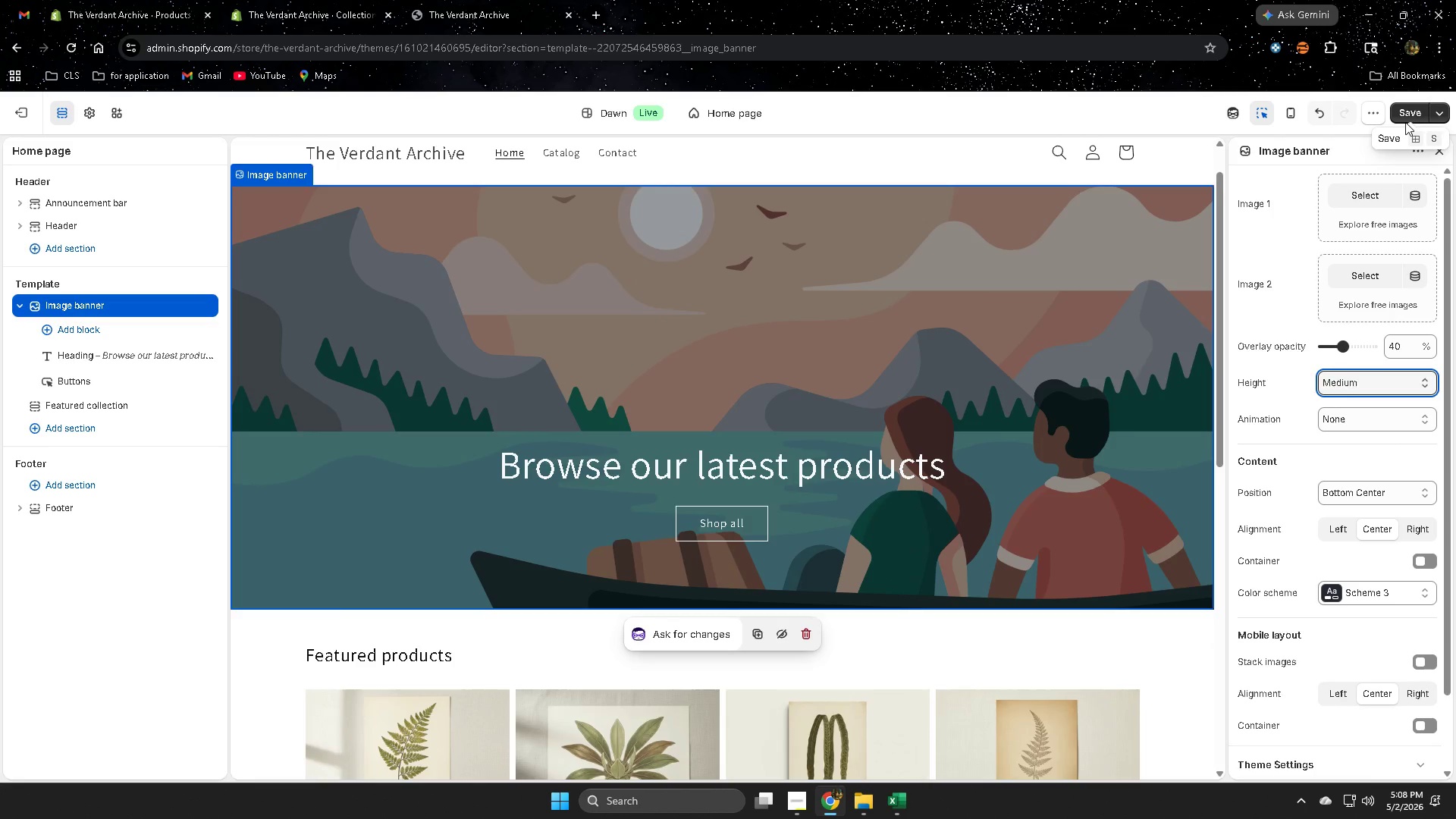 
type(set my theme a)
key(Backspace)
type(taht )
key(Backspace)
key(Backspace)
key(Backspace)
key(Backspace)
type(hat adapt to me)
key(Backspace)
type(y store )